 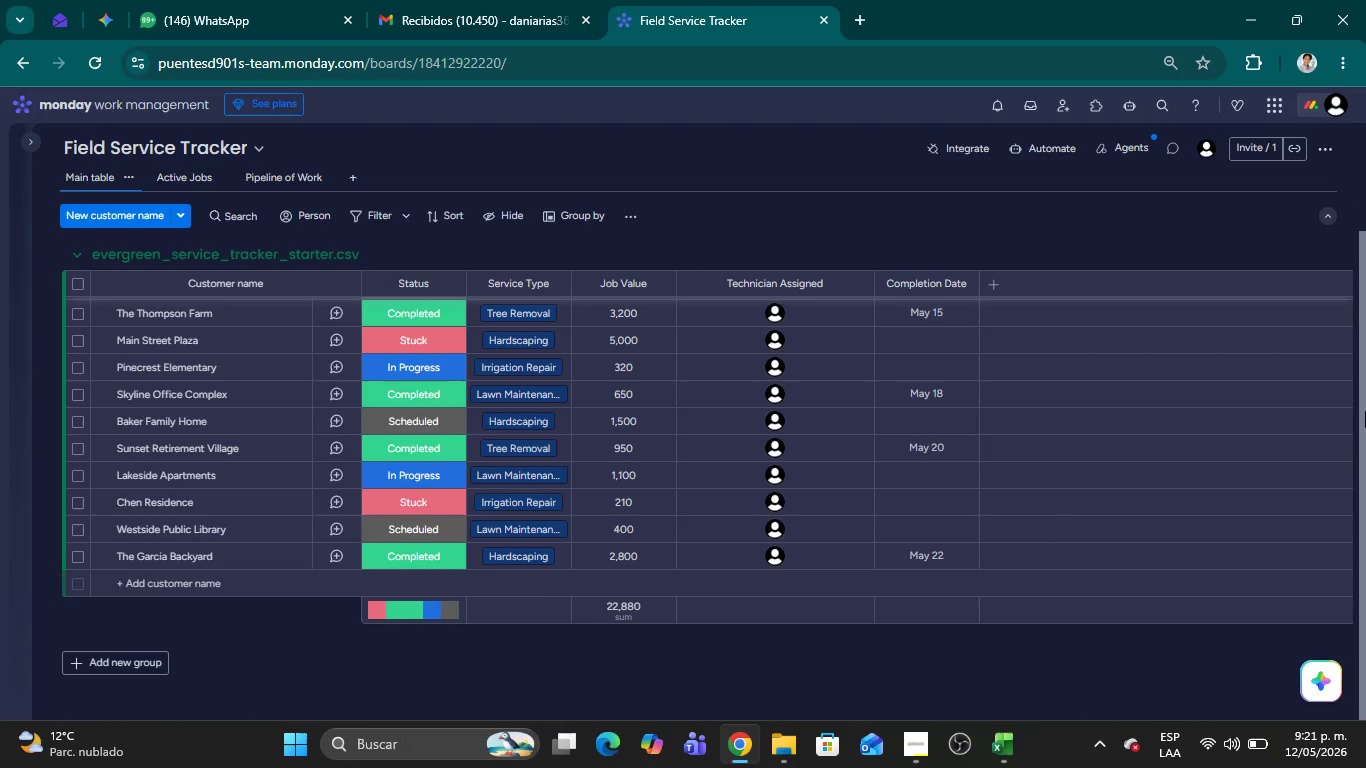 
left_click([615, 608])
 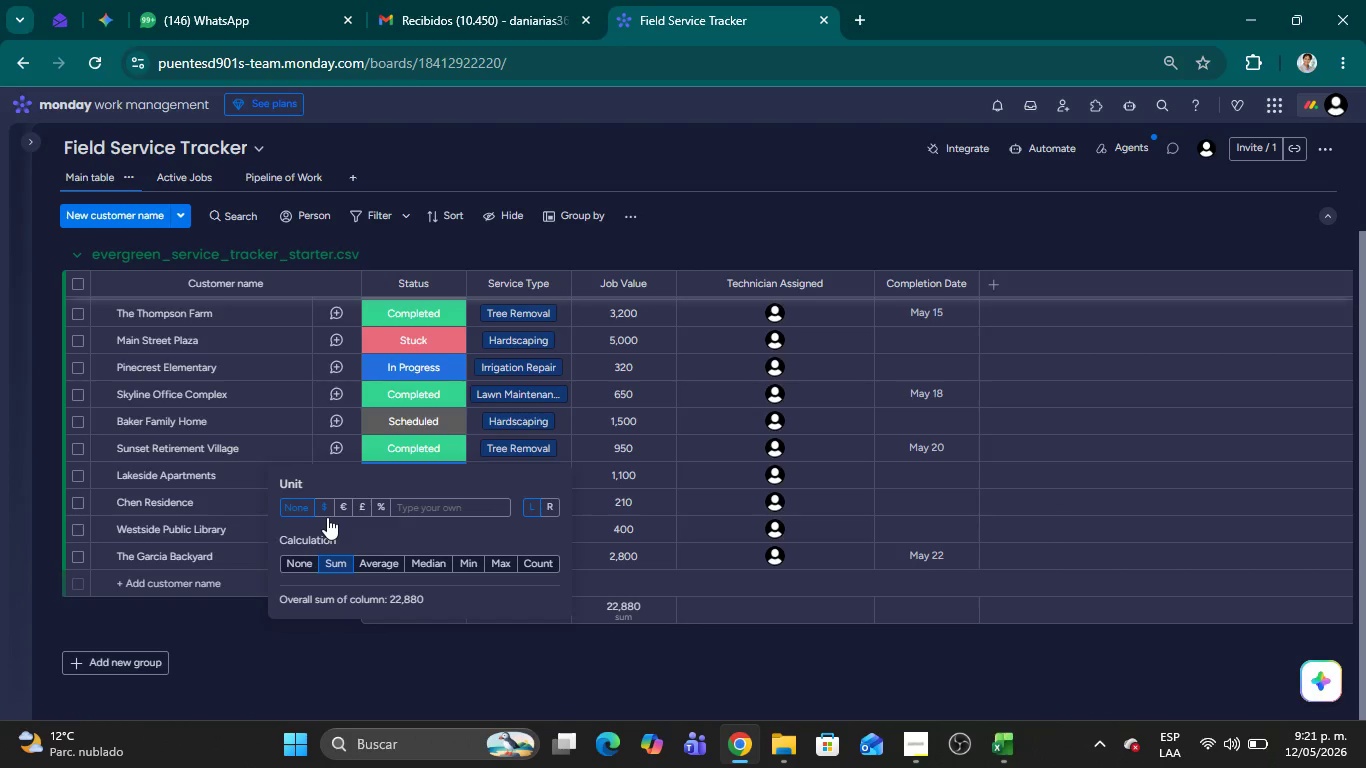 
left_click([327, 516])
 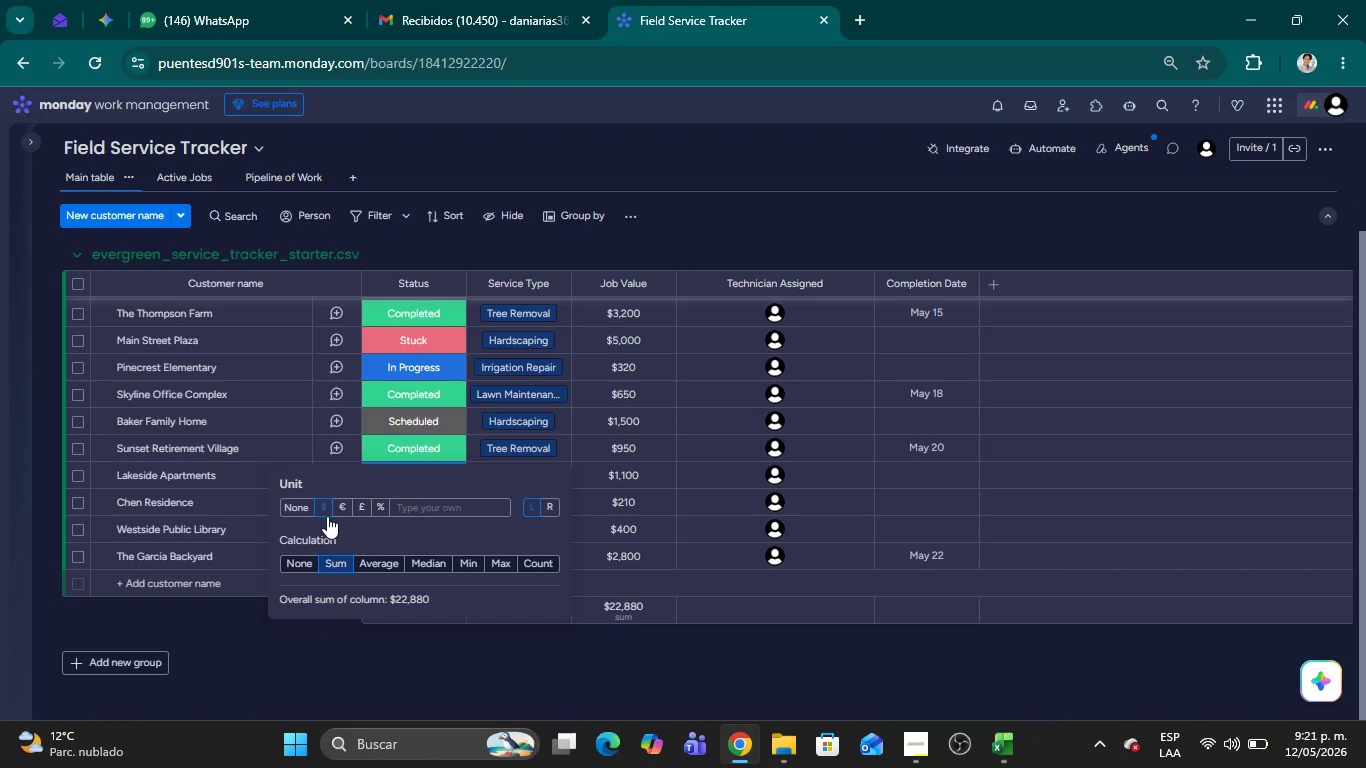 
wait(8.5)
 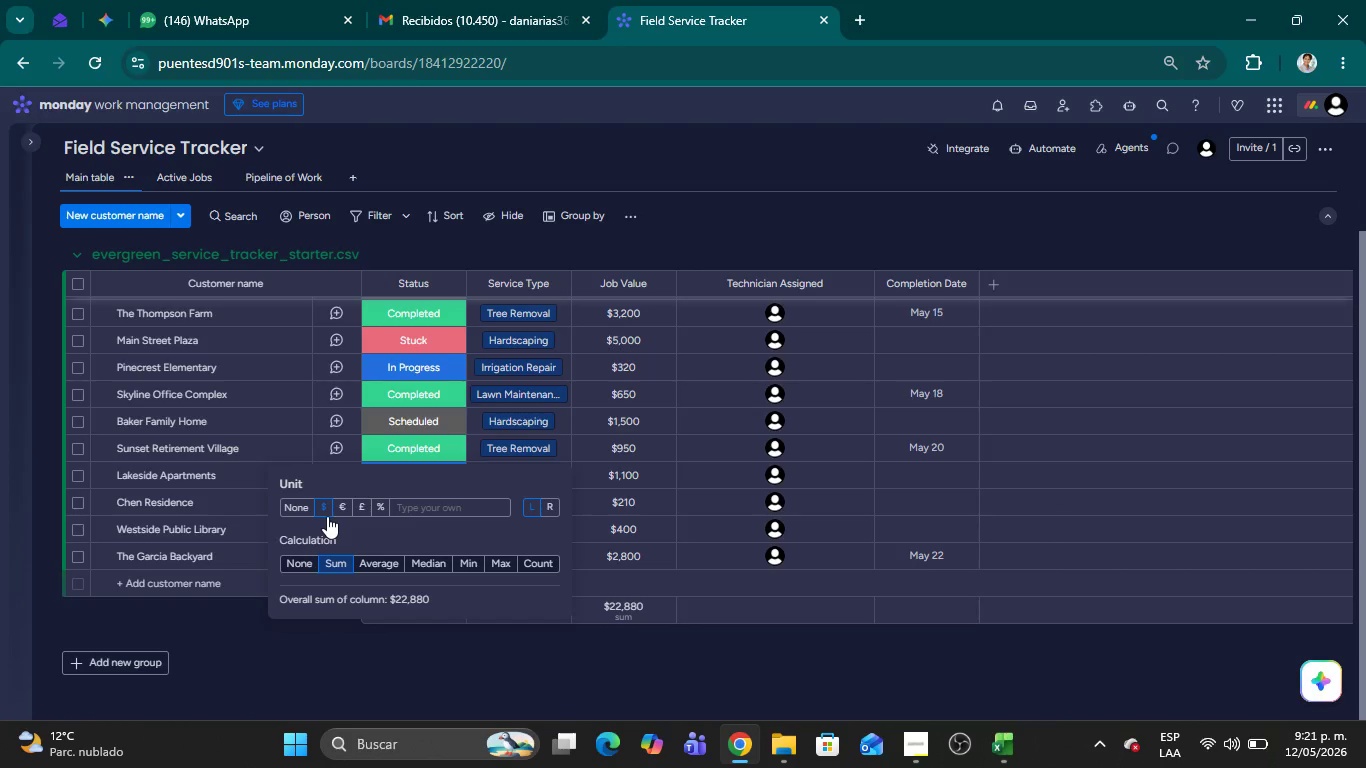 
left_click([575, 670])
 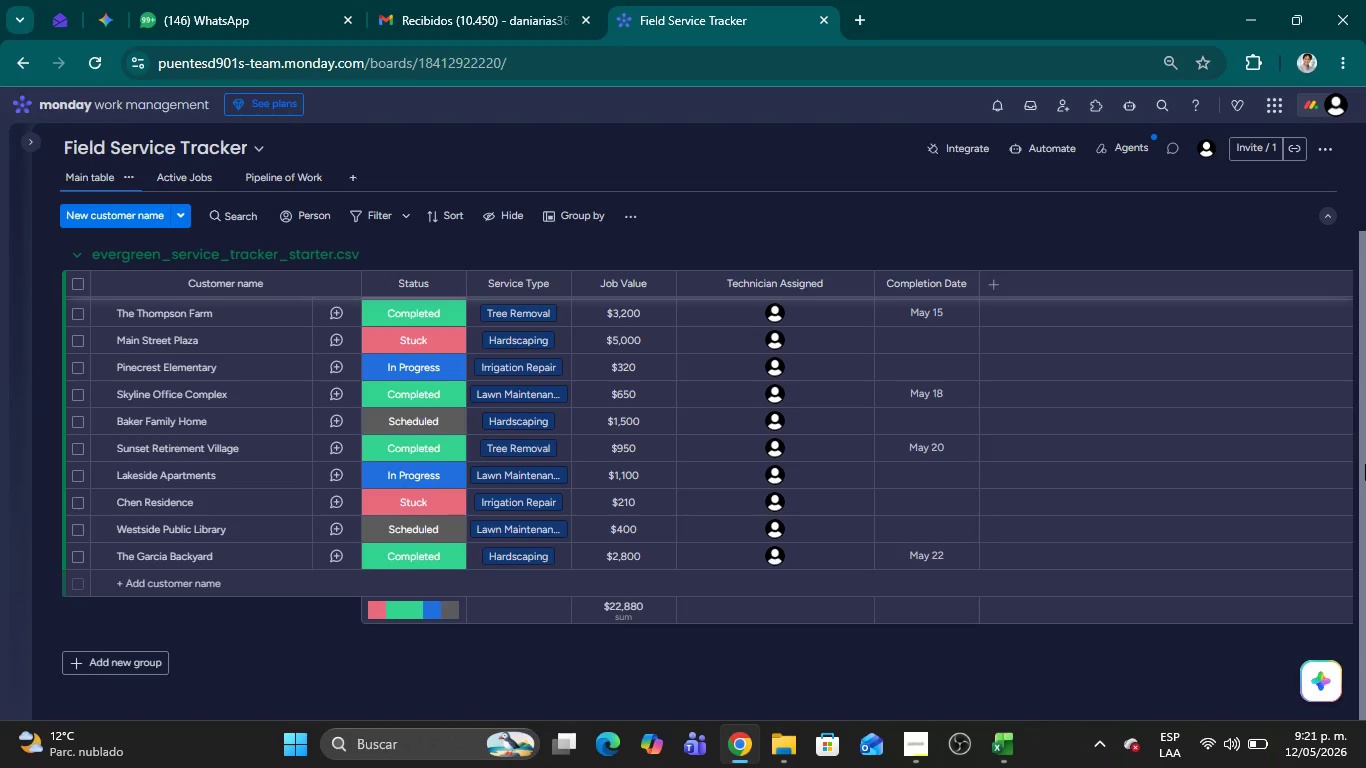 
left_click_drag(start_coordinate=[1365, 464], to_coordinate=[1364, 266])
 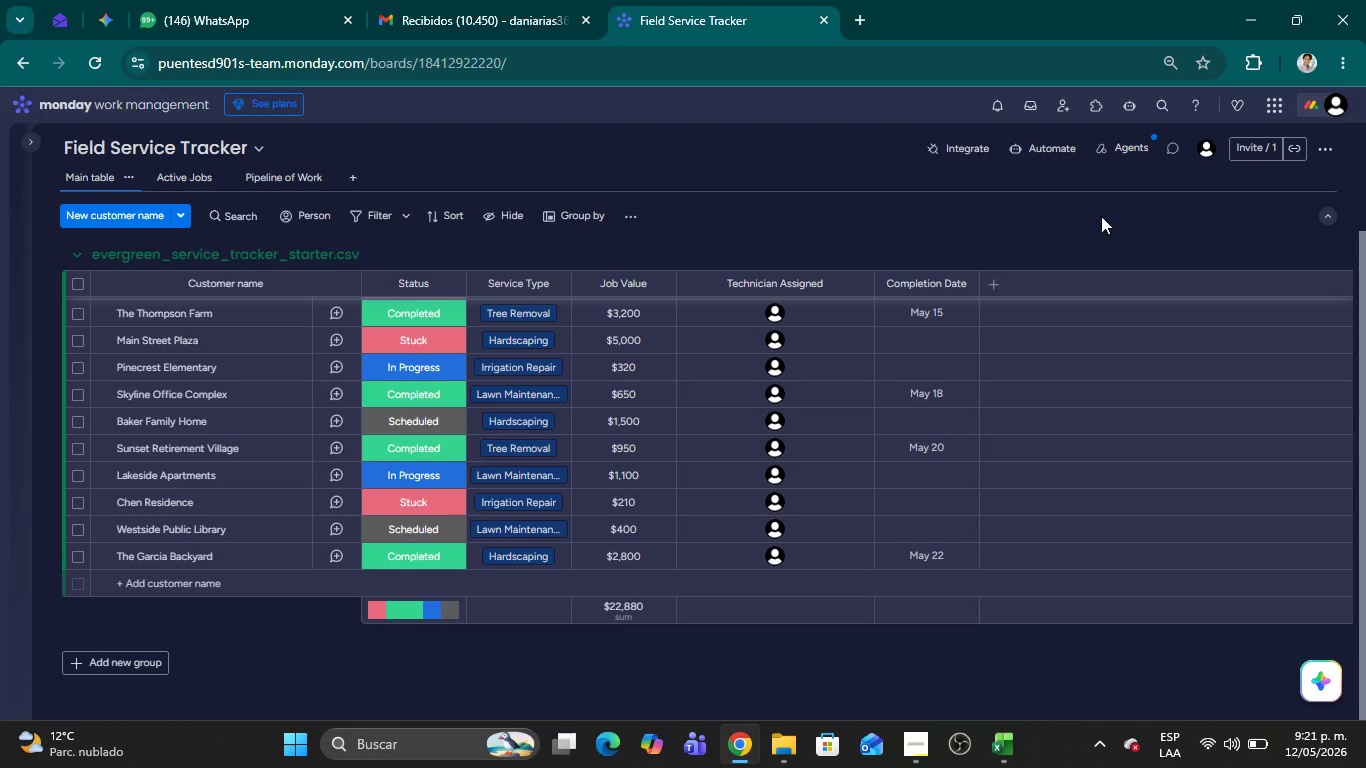 
left_click([1097, 217])
 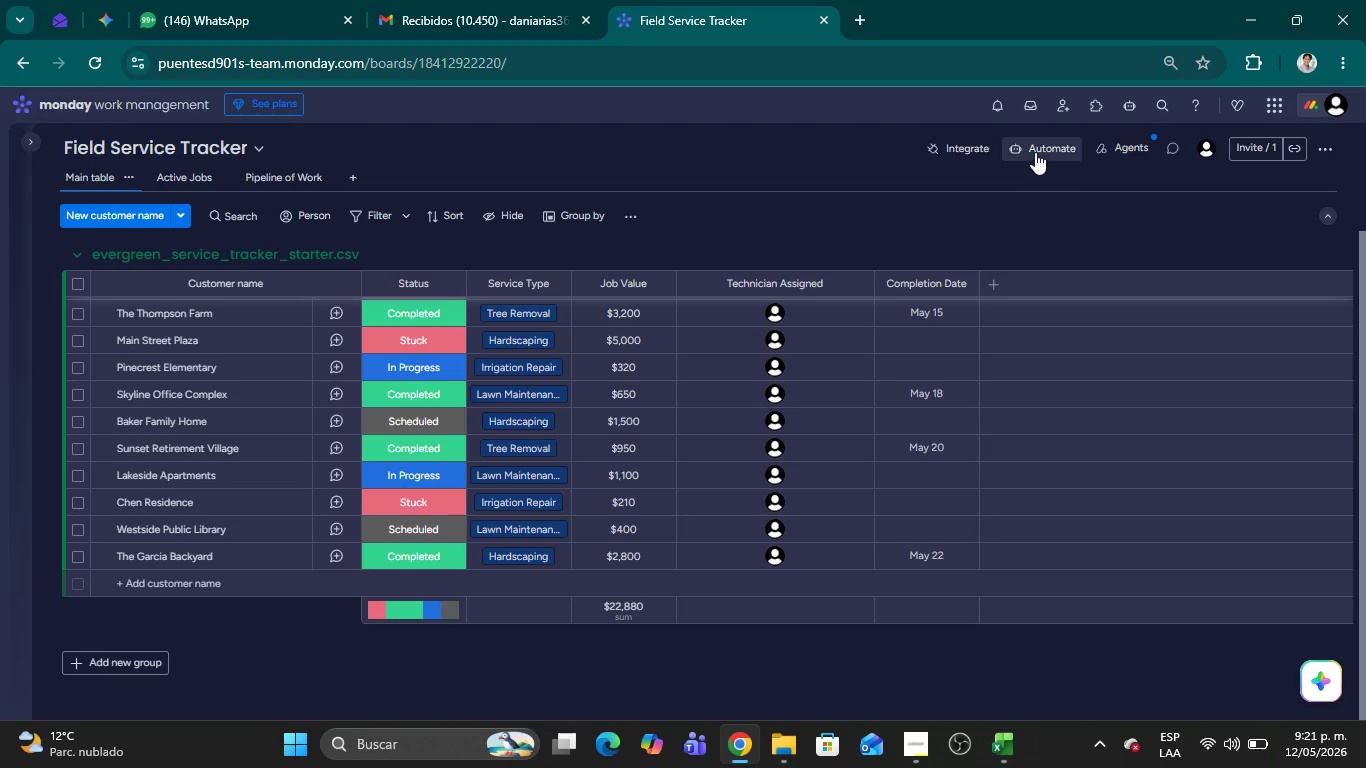 
left_click([1034, 151])
 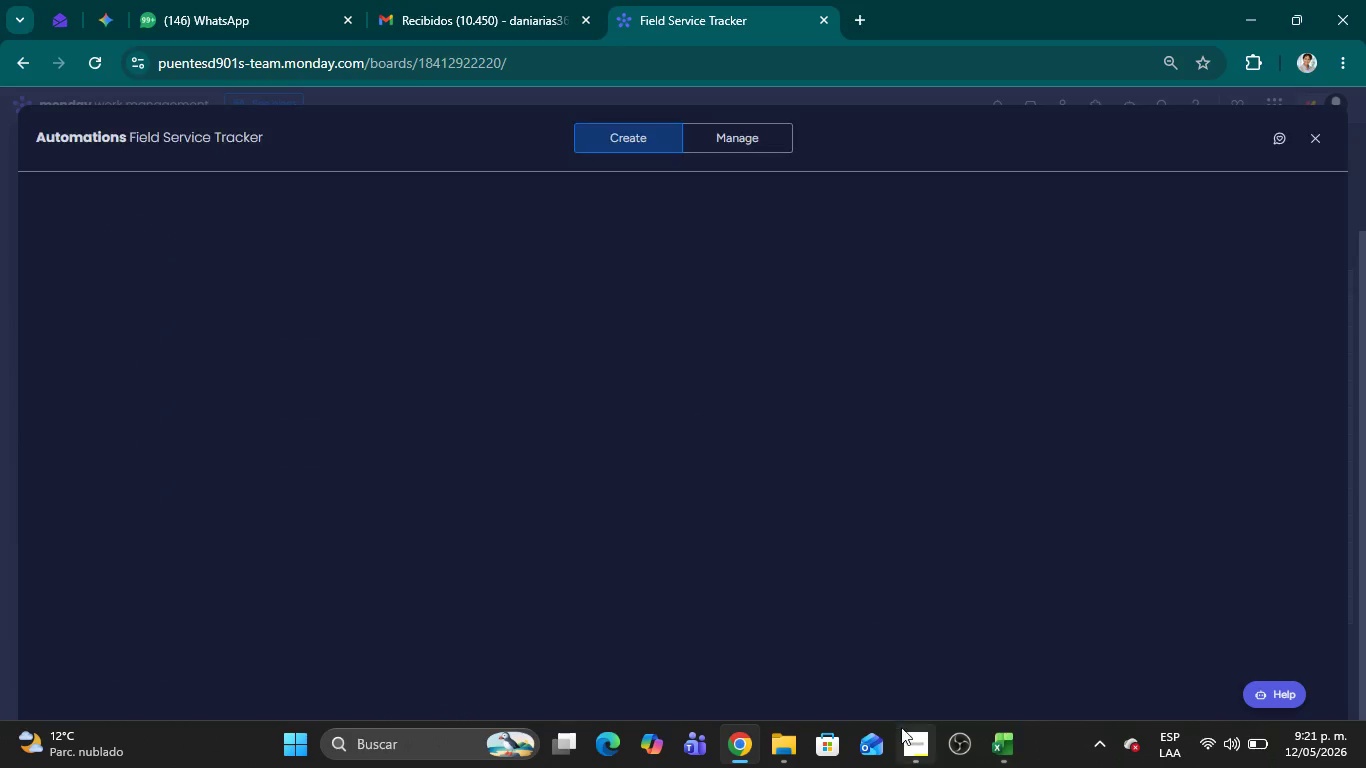 
left_click([907, 745])